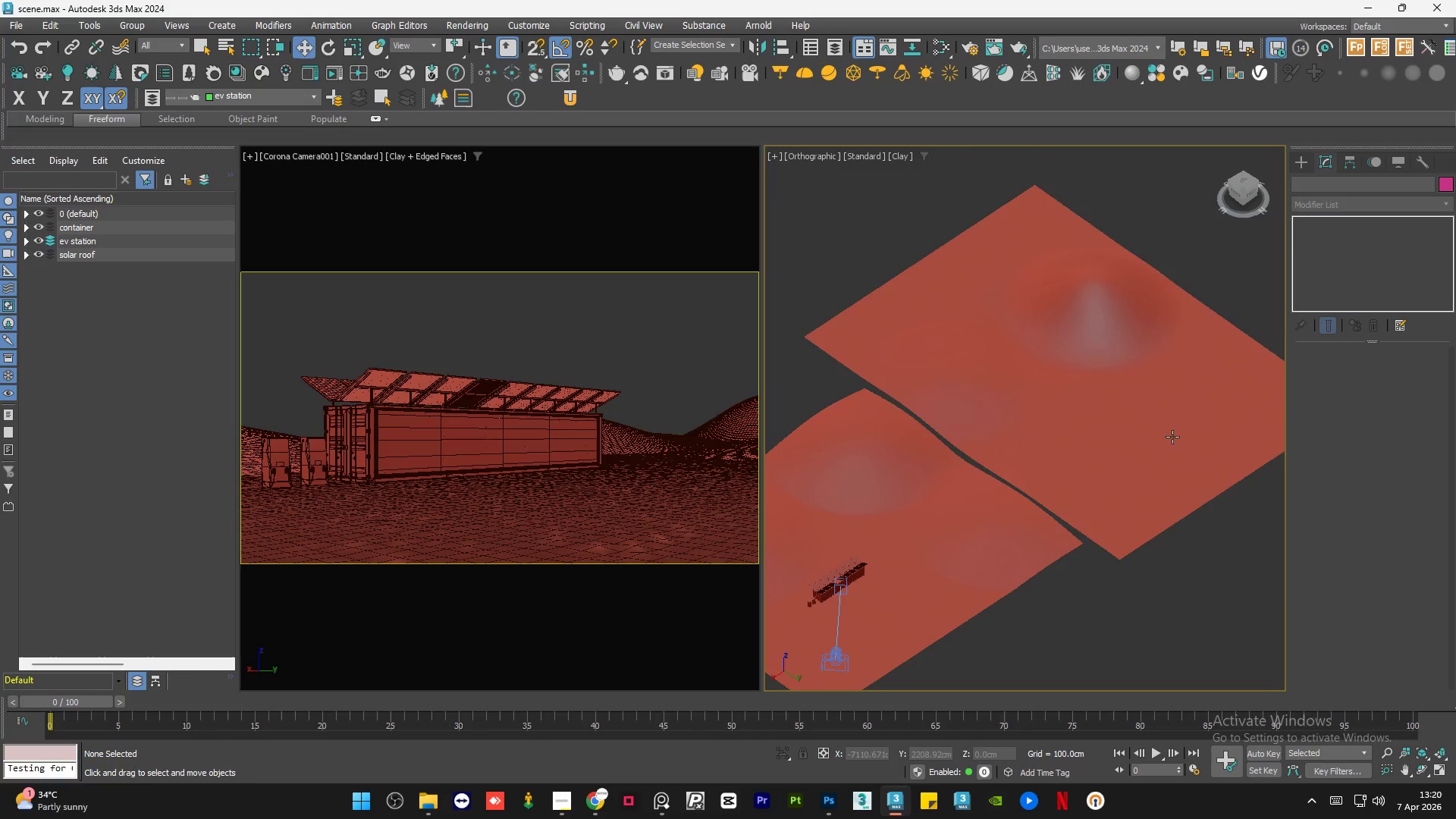 
left_click([1144, 555])
 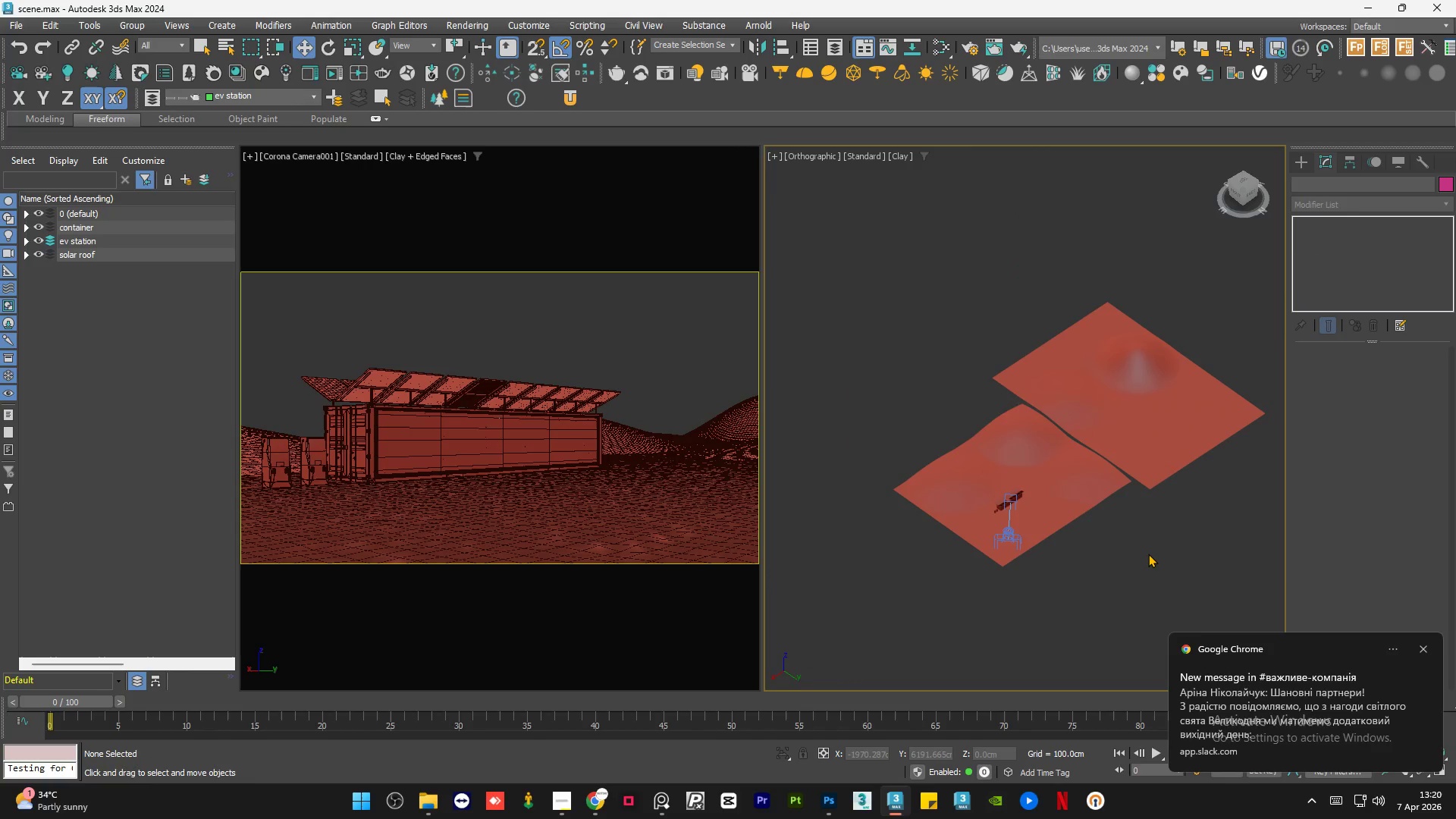 
scroll: coordinate [1180, 419], scroll_direction: down, amount: 2.0
 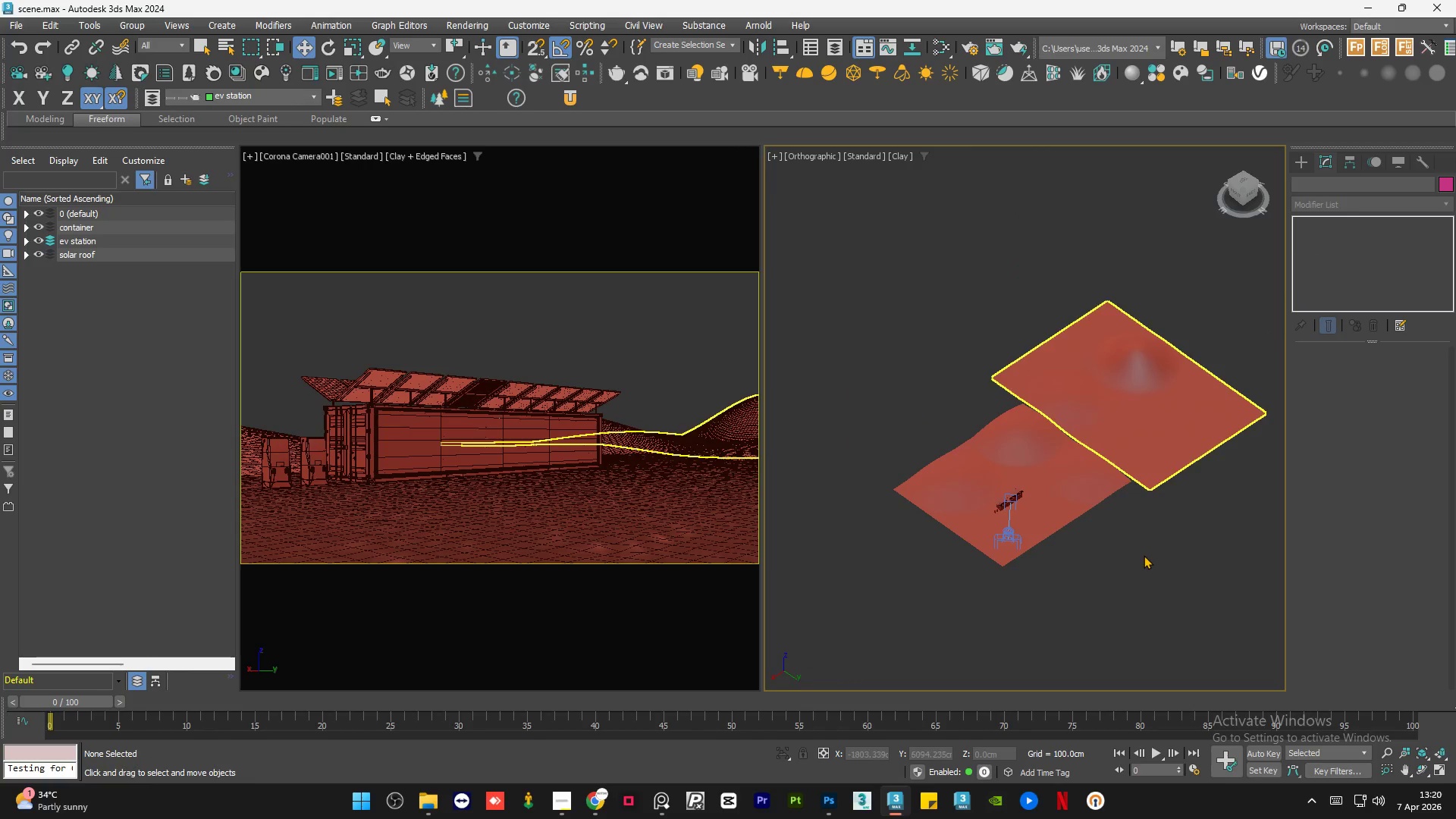 
wait(5.51)
 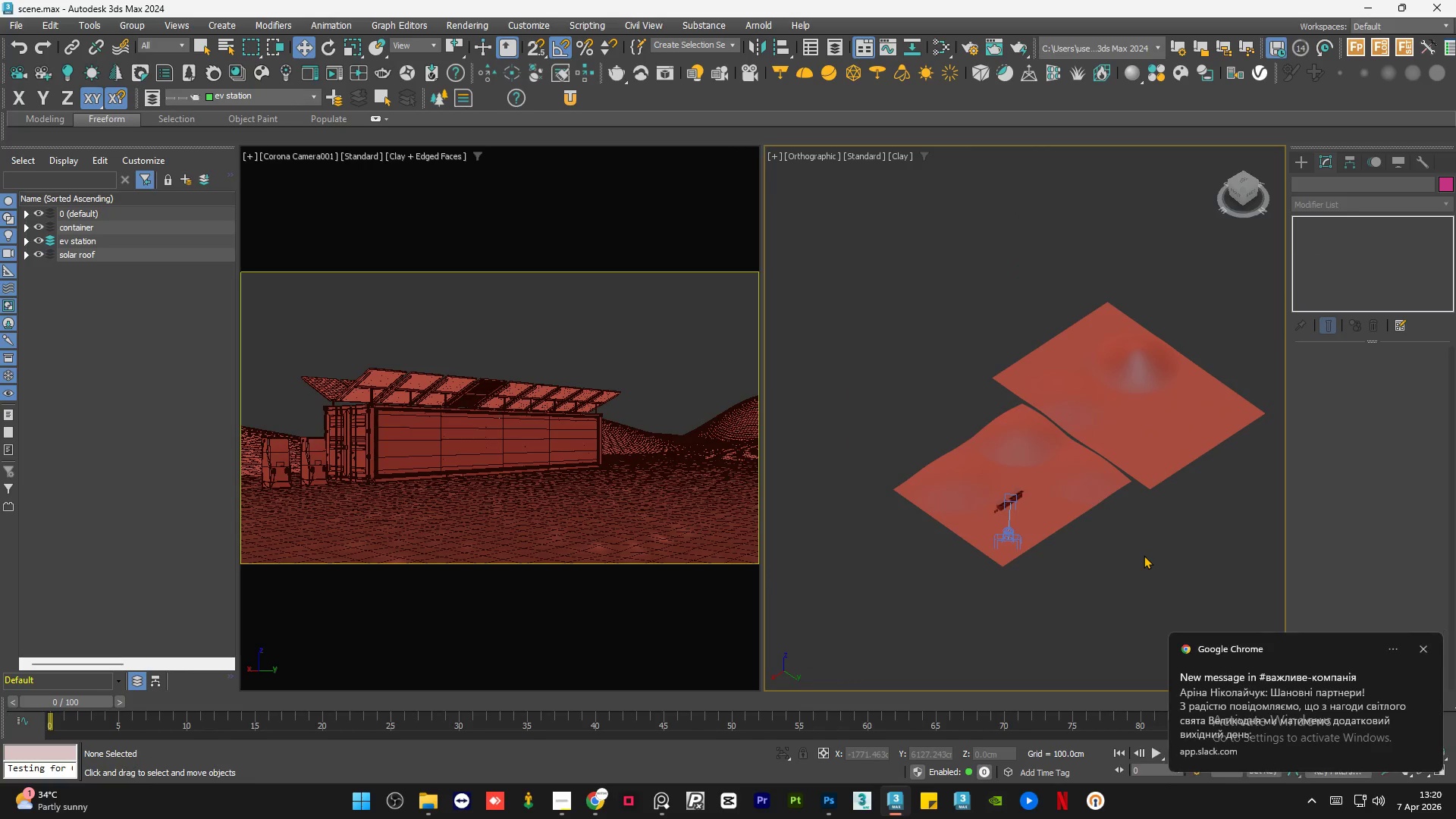 
left_click([1420, 647])